 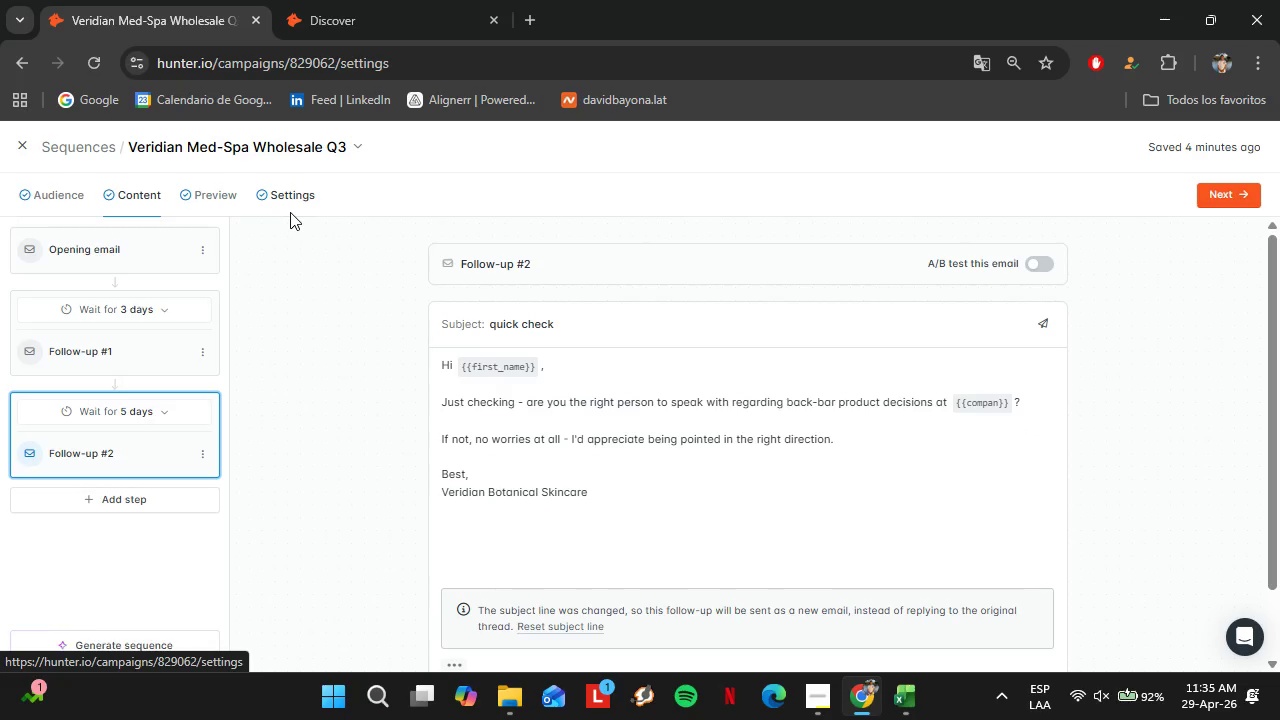 
scroll: coordinate [241, 444], scroll_direction: down, amount: 3.0
 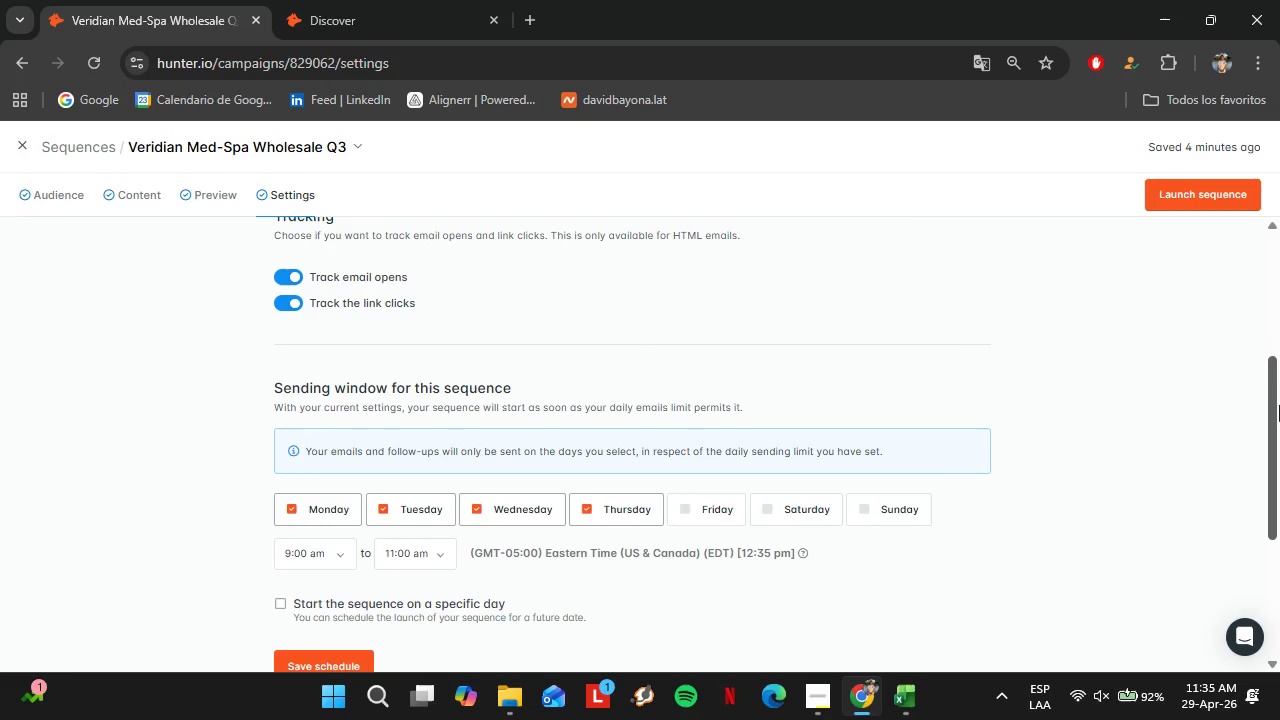 
left_click_drag(start_coordinate=[1279, 405], to_coordinate=[1279, 399])
 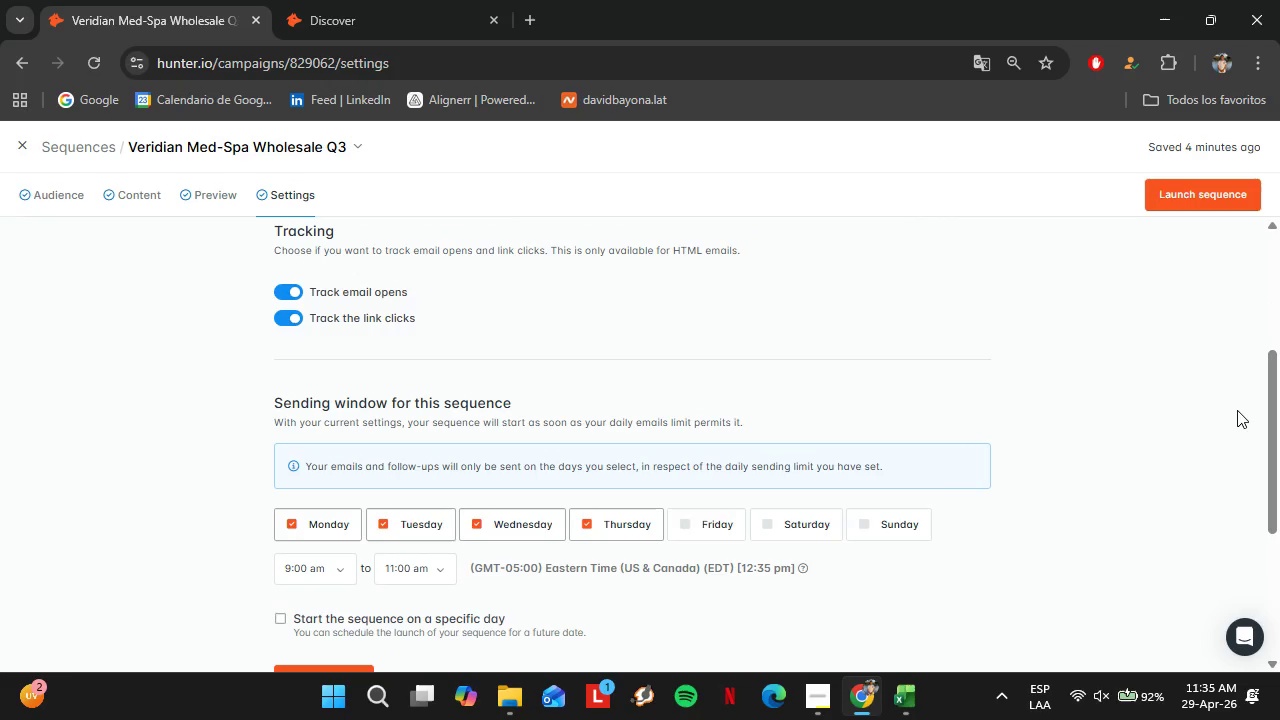 
wait(6.83)
 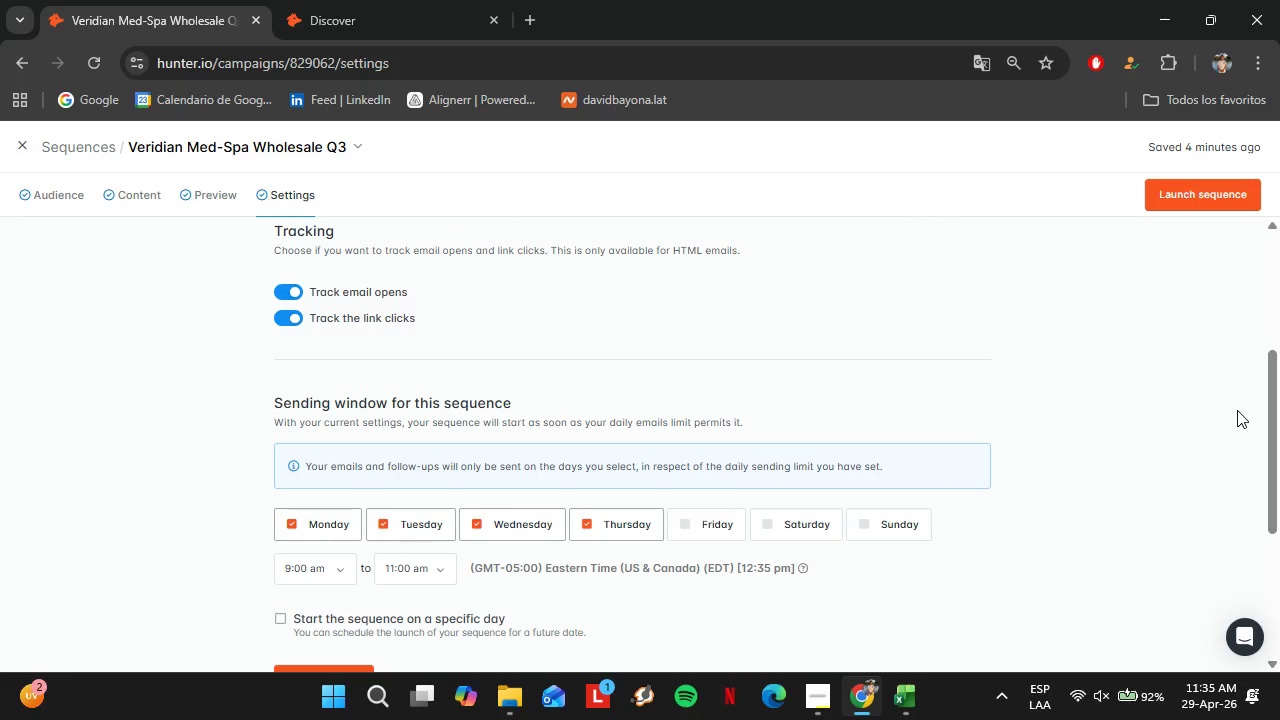 
scroll: coordinate [1181, 428], scroll_direction: down, amount: 9.0